 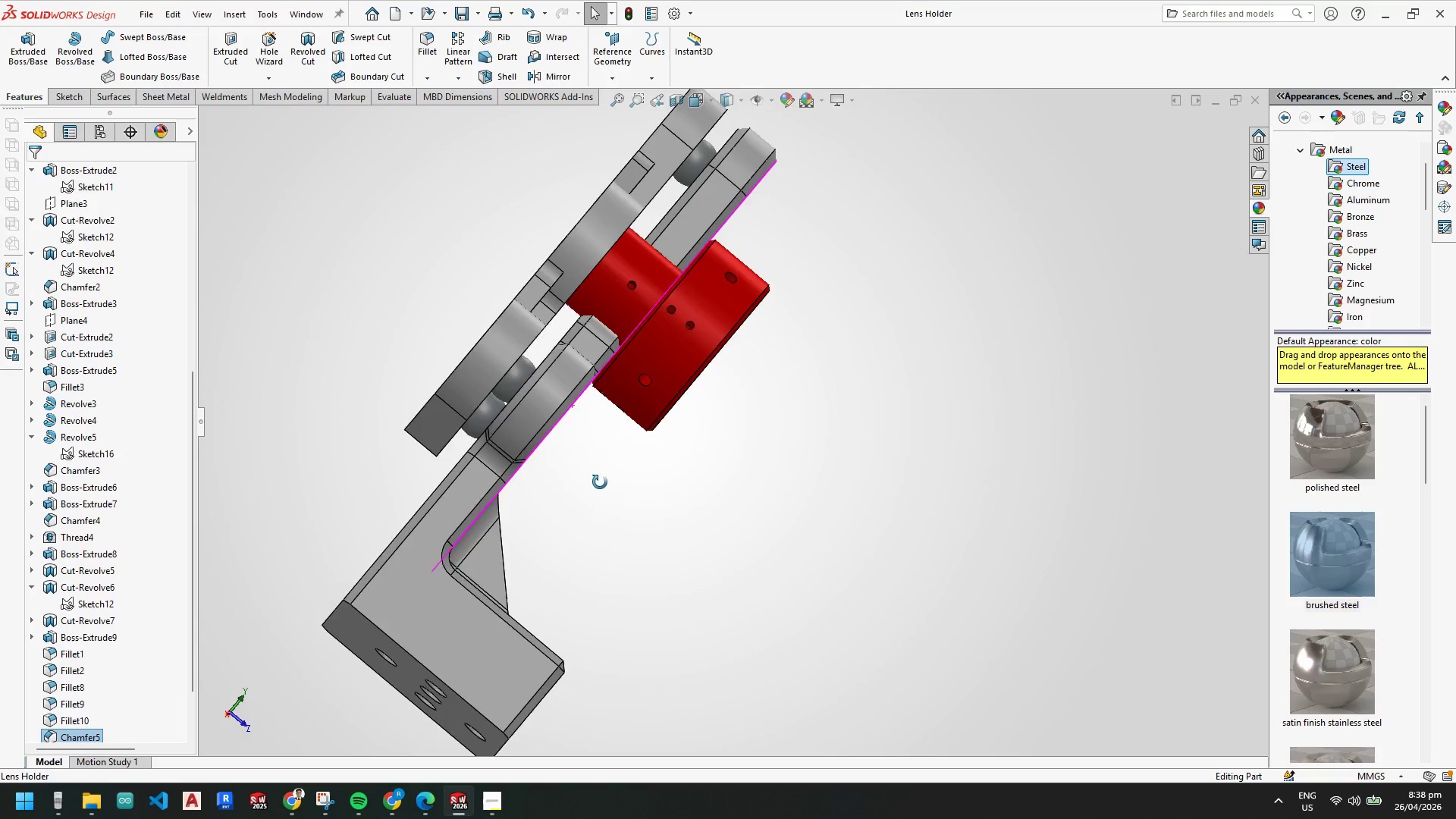 
scroll: coordinate [527, 435], scroll_direction: down, amount: 6.0
 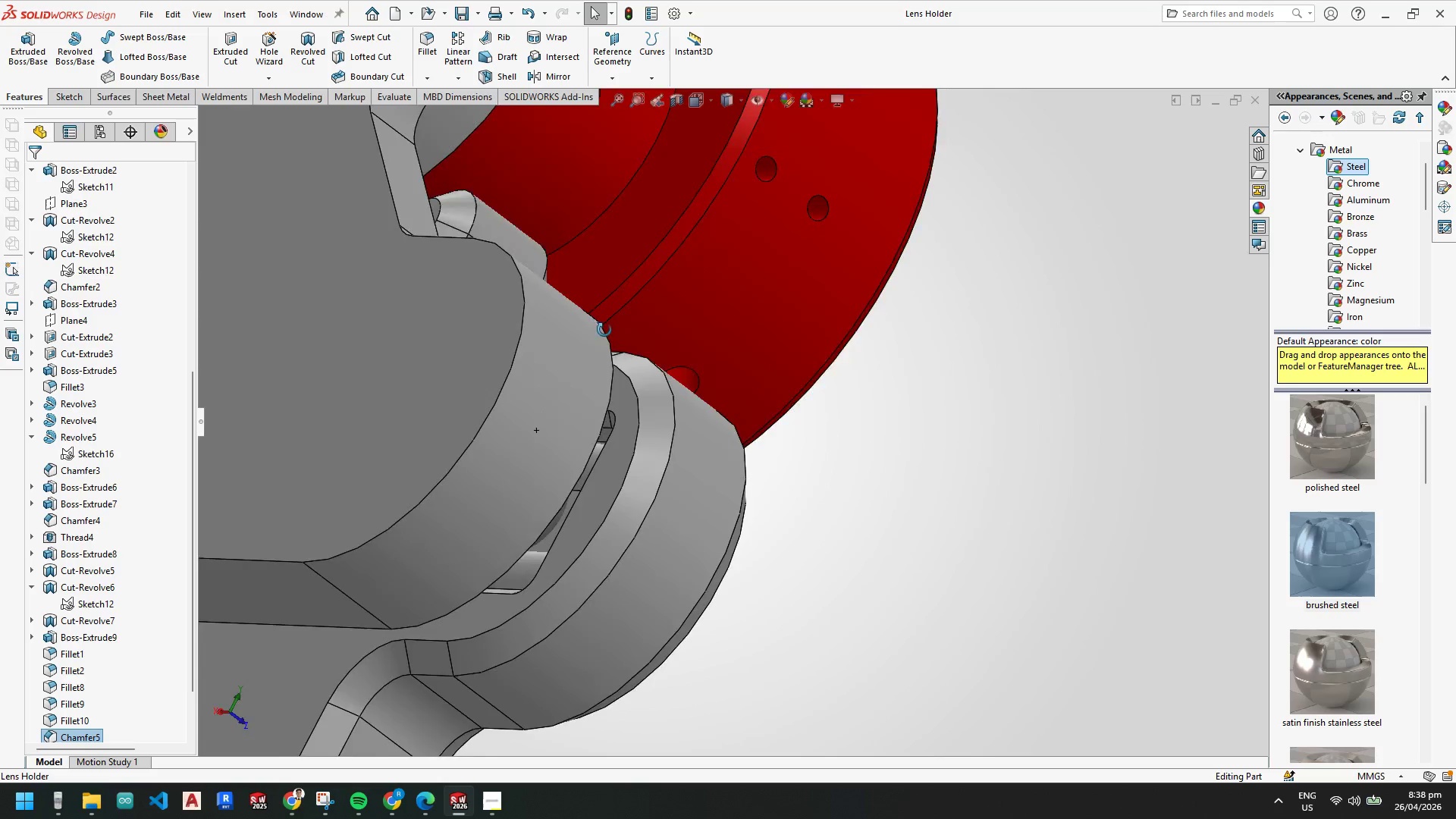 
scroll: coordinate [725, 485], scroll_direction: up, amount: 8.0
 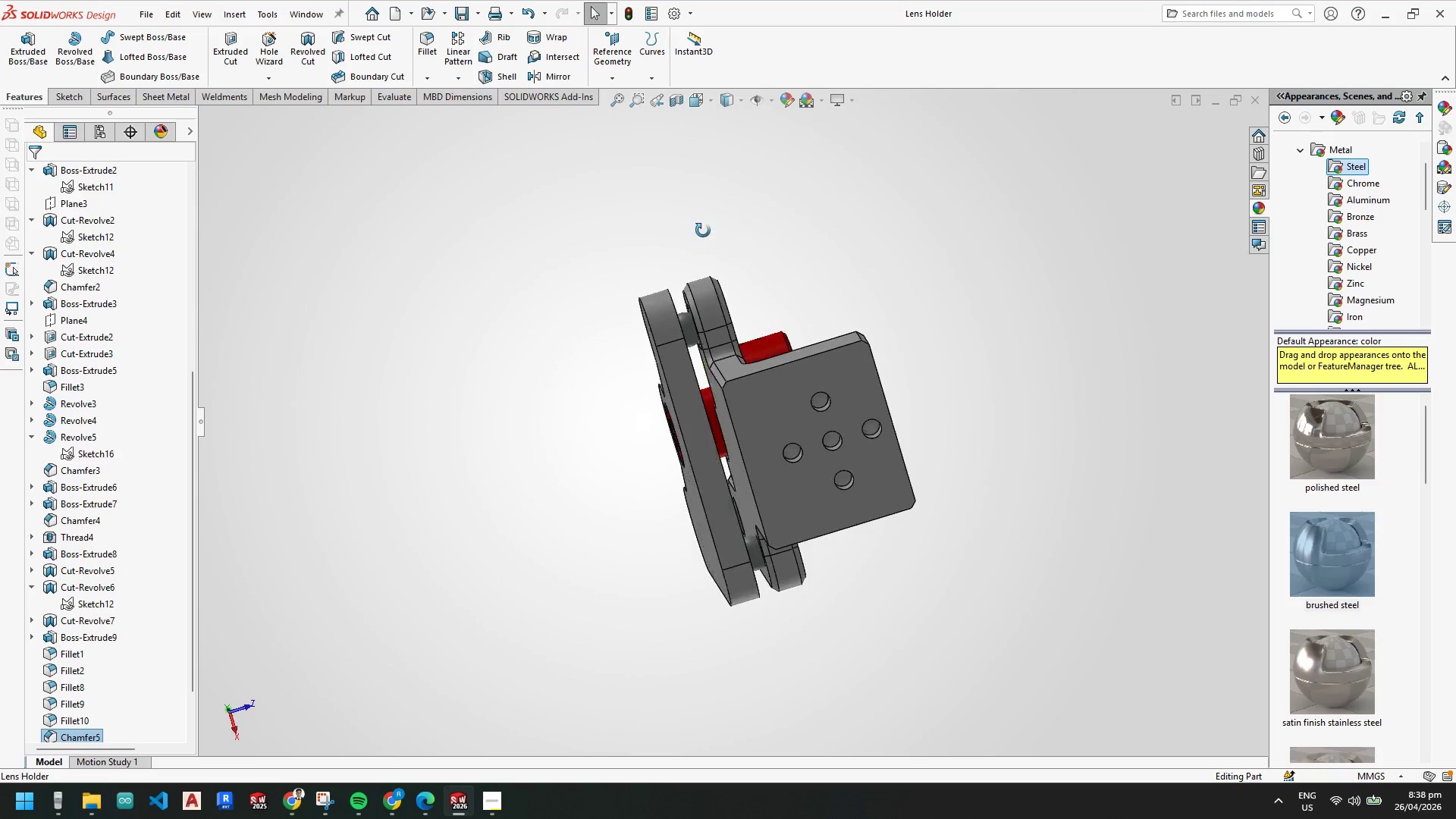 
scroll: coordinate [808, 395], scroll_direction: down, amount: 6.0
 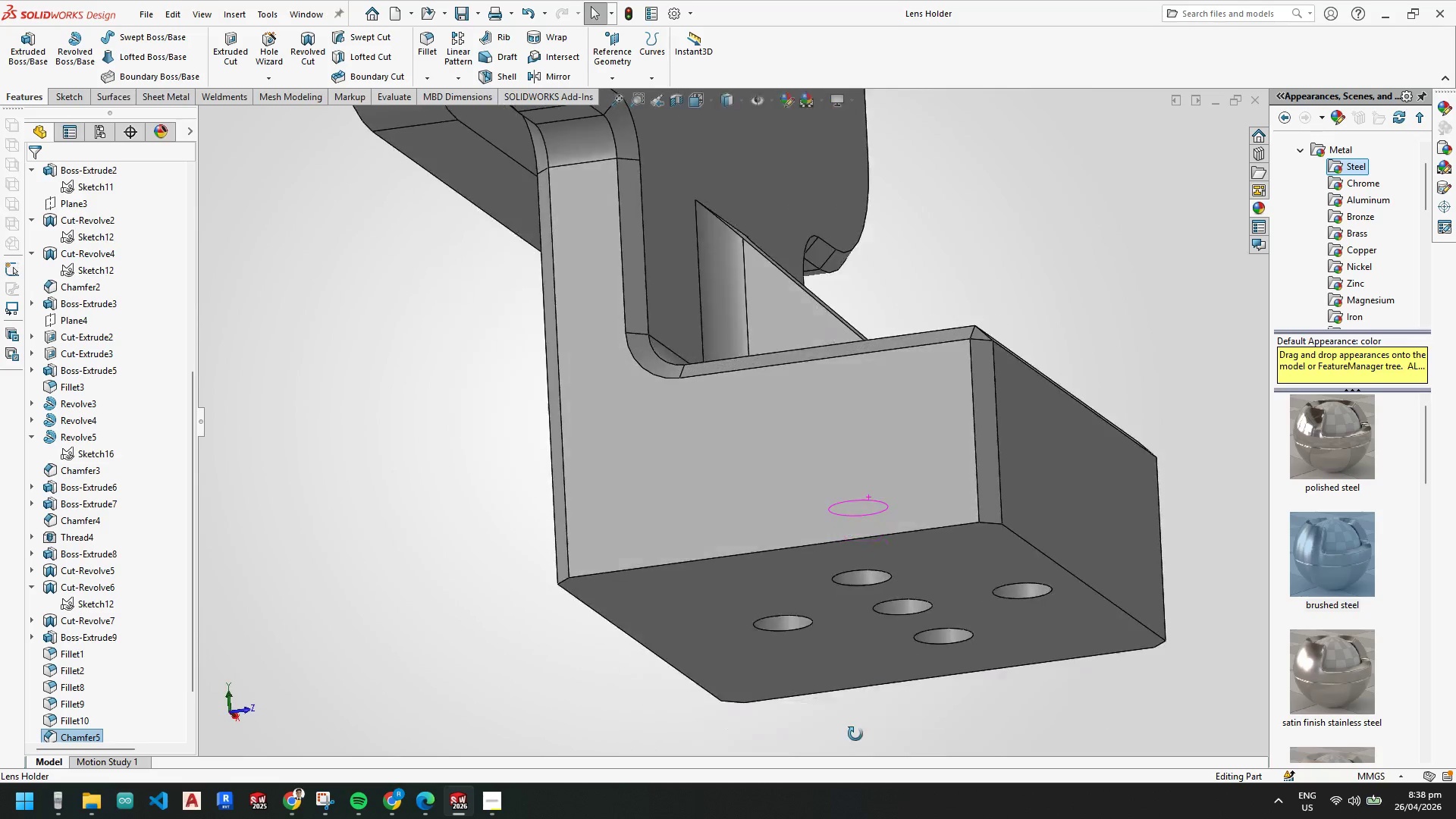 
scroll: coordinate [879, 475], scroll_direction: up, amount: 5.0
 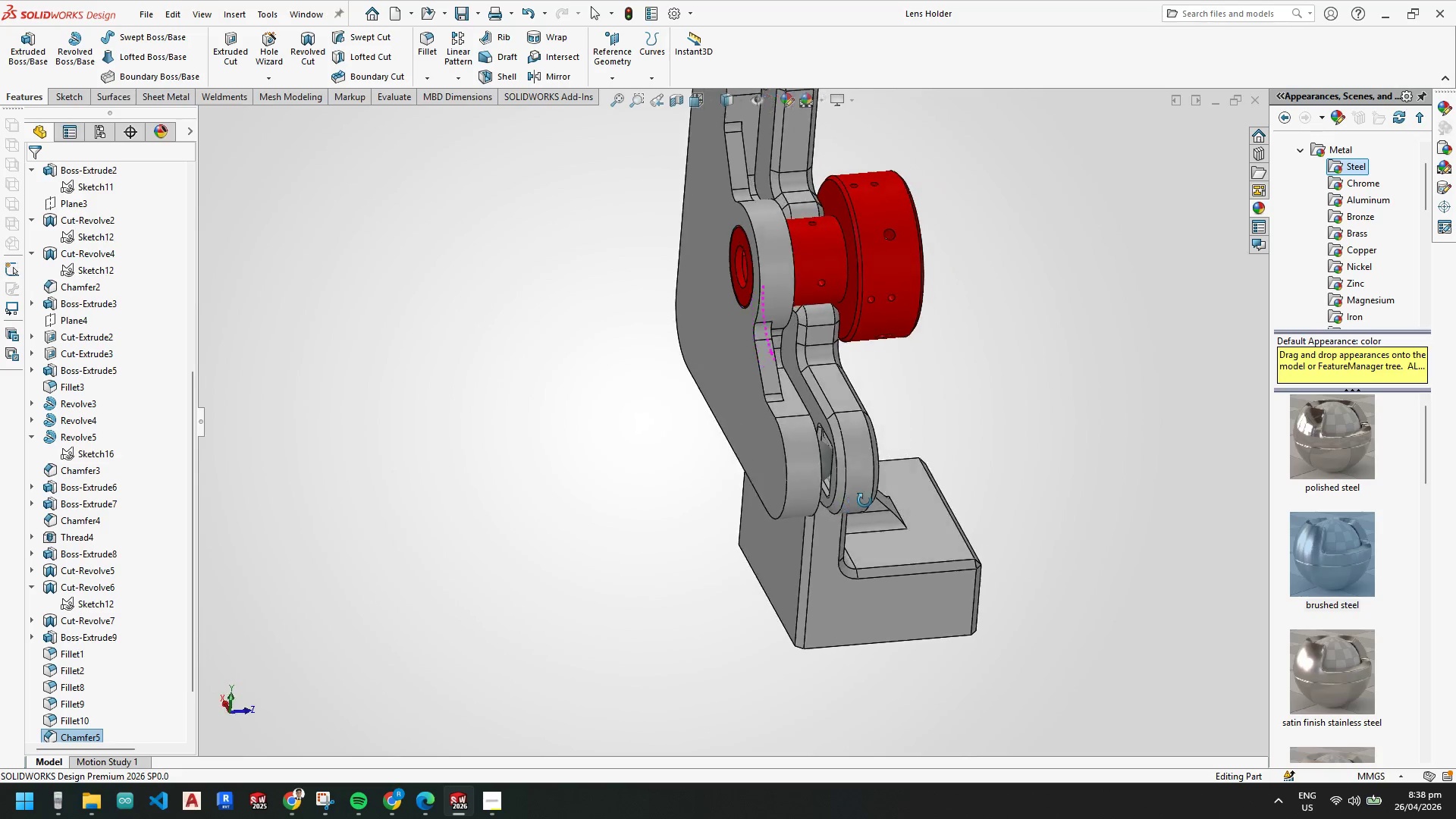 
scroll: coordinate [749, 262], scroll_direction: down, amount: 4.0
 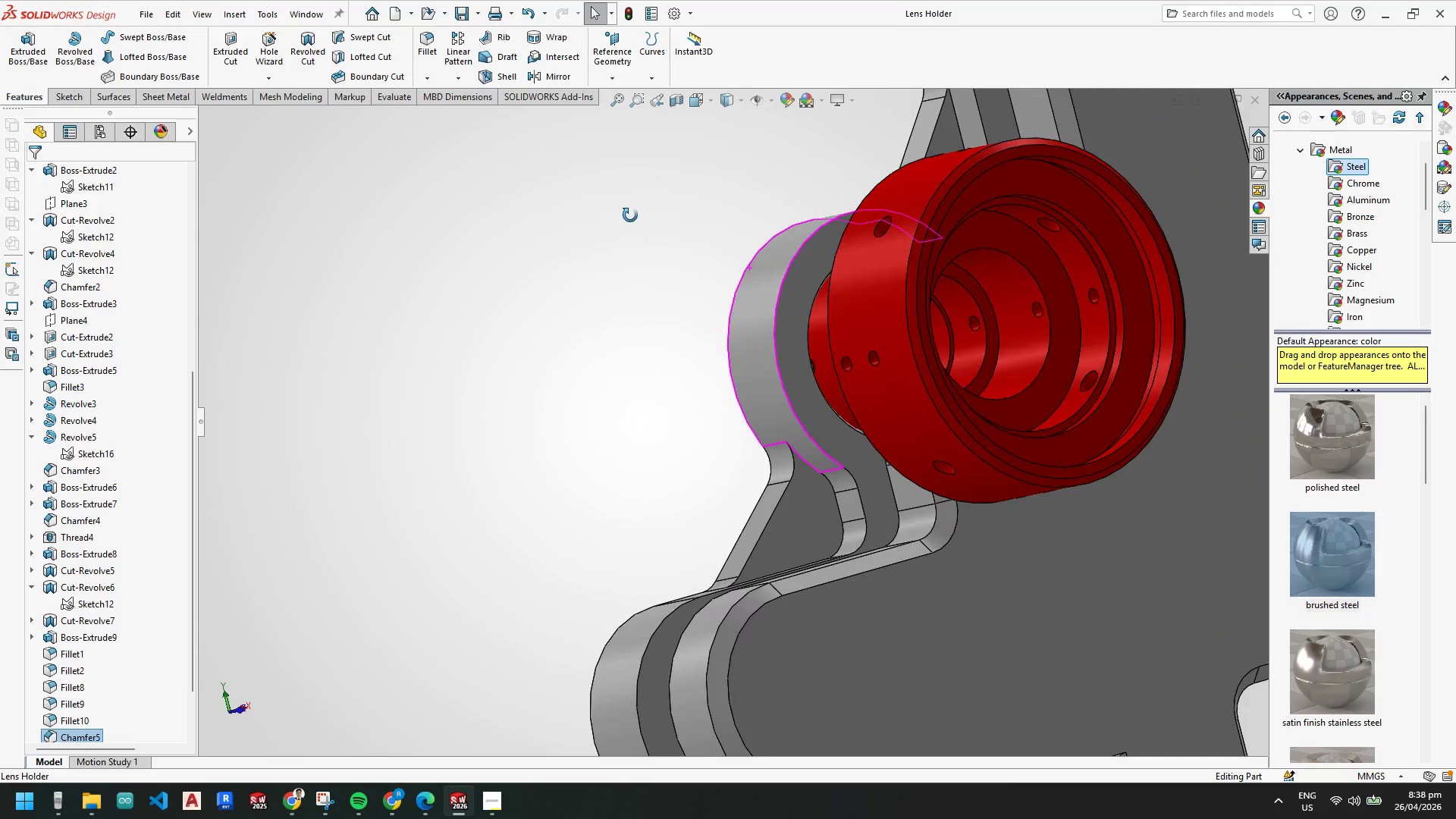 
scroll: coordinate [826, 358], scroll_direction: up, amount: 4.0
 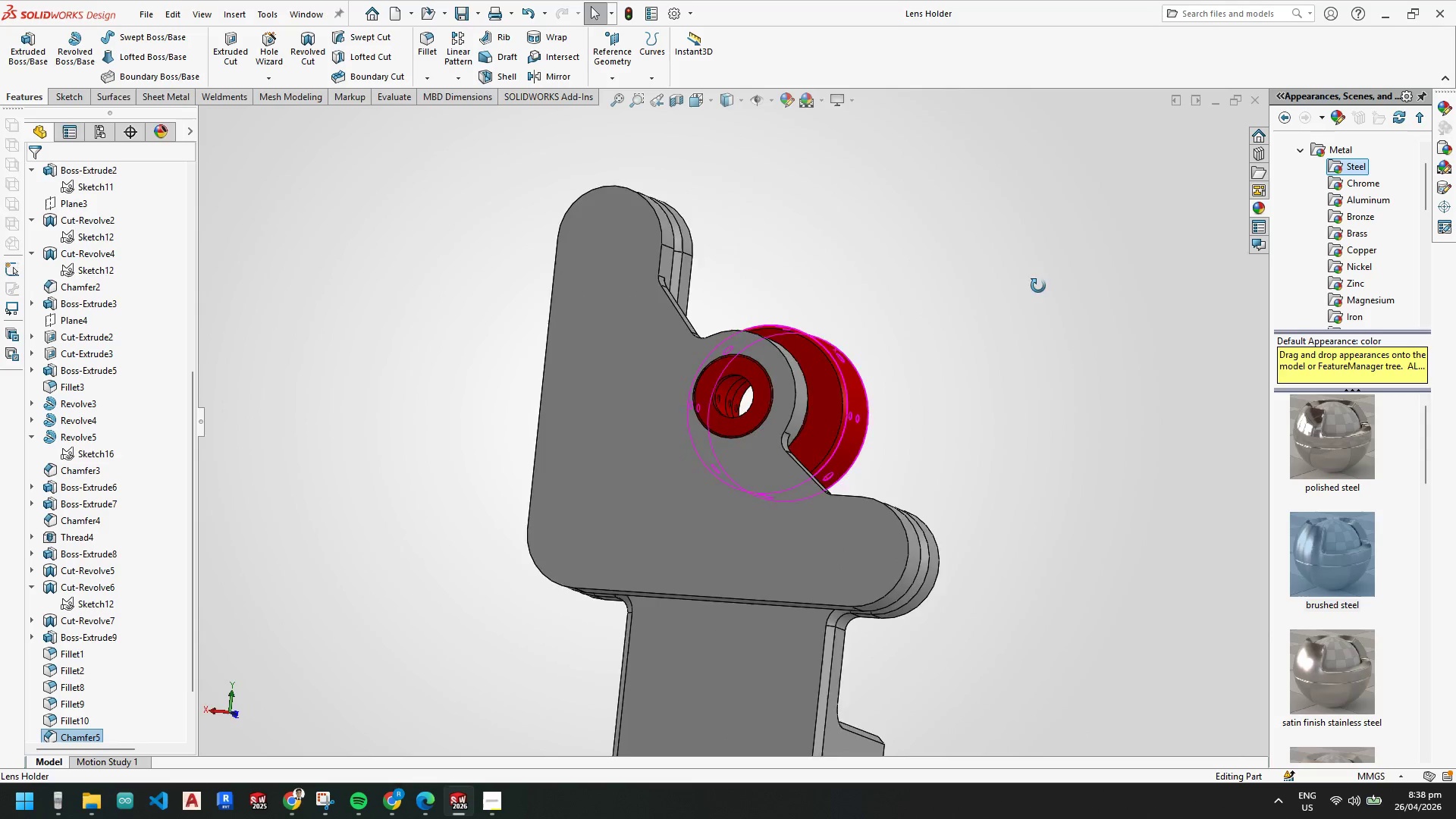 
scroll: coordinate [708, 281], scroll_direction: down, amount: 1.0
 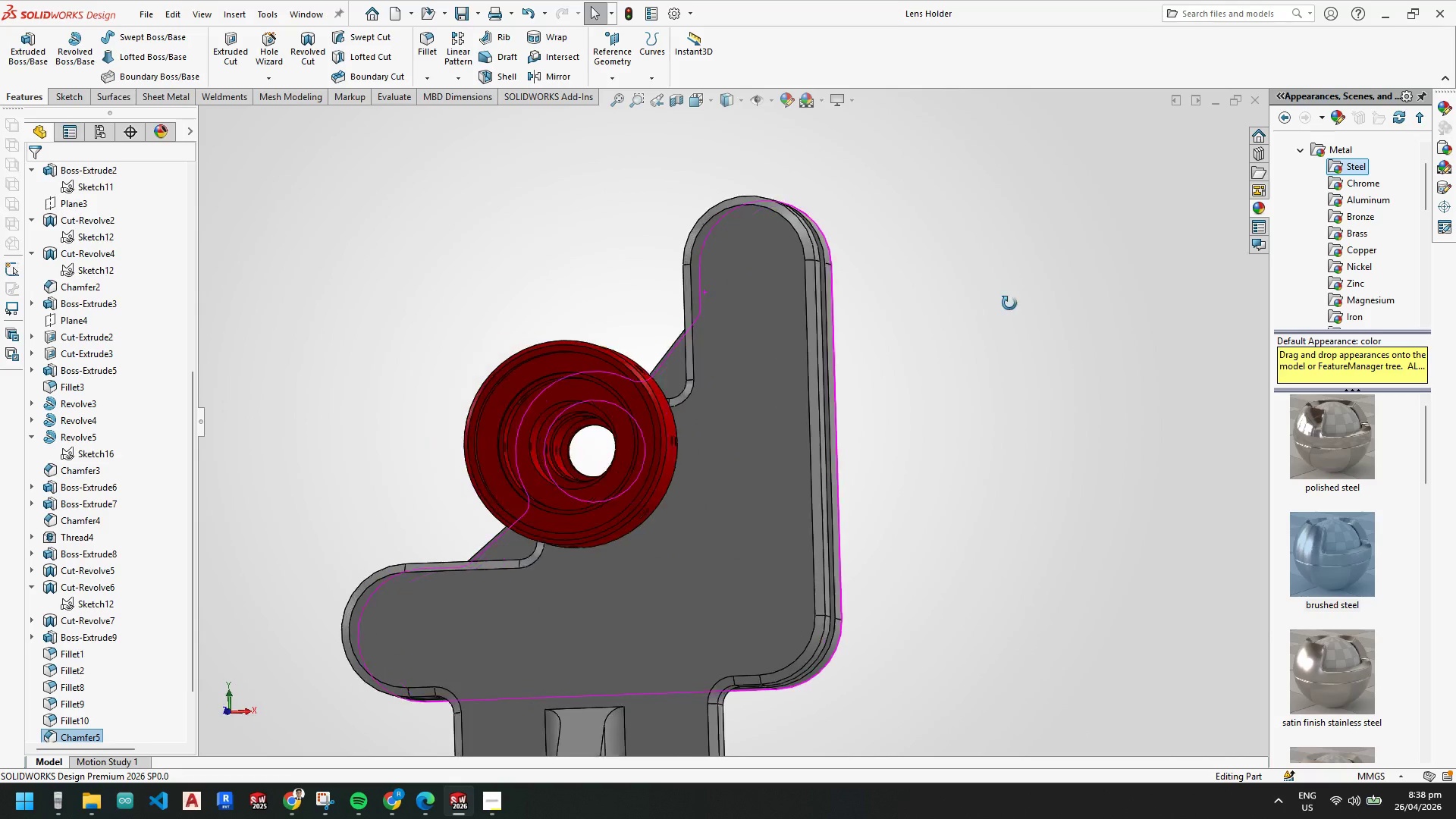 
scroll: coordinate [563, 554], scroll_direction: up, amount: 2.0
 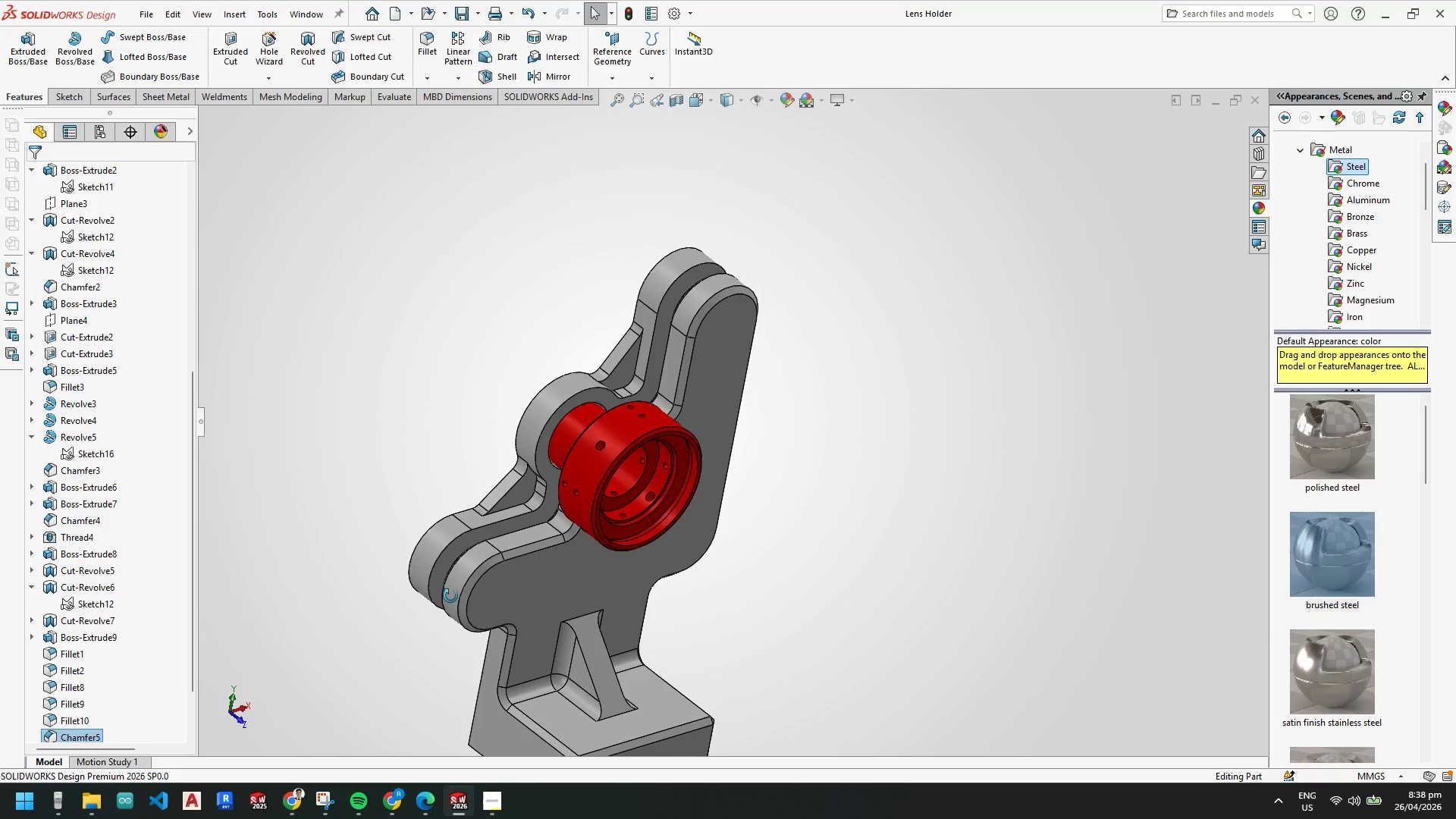 
scroll: coordinate [618, 500], scroll_direction: down, amount: 2.0
 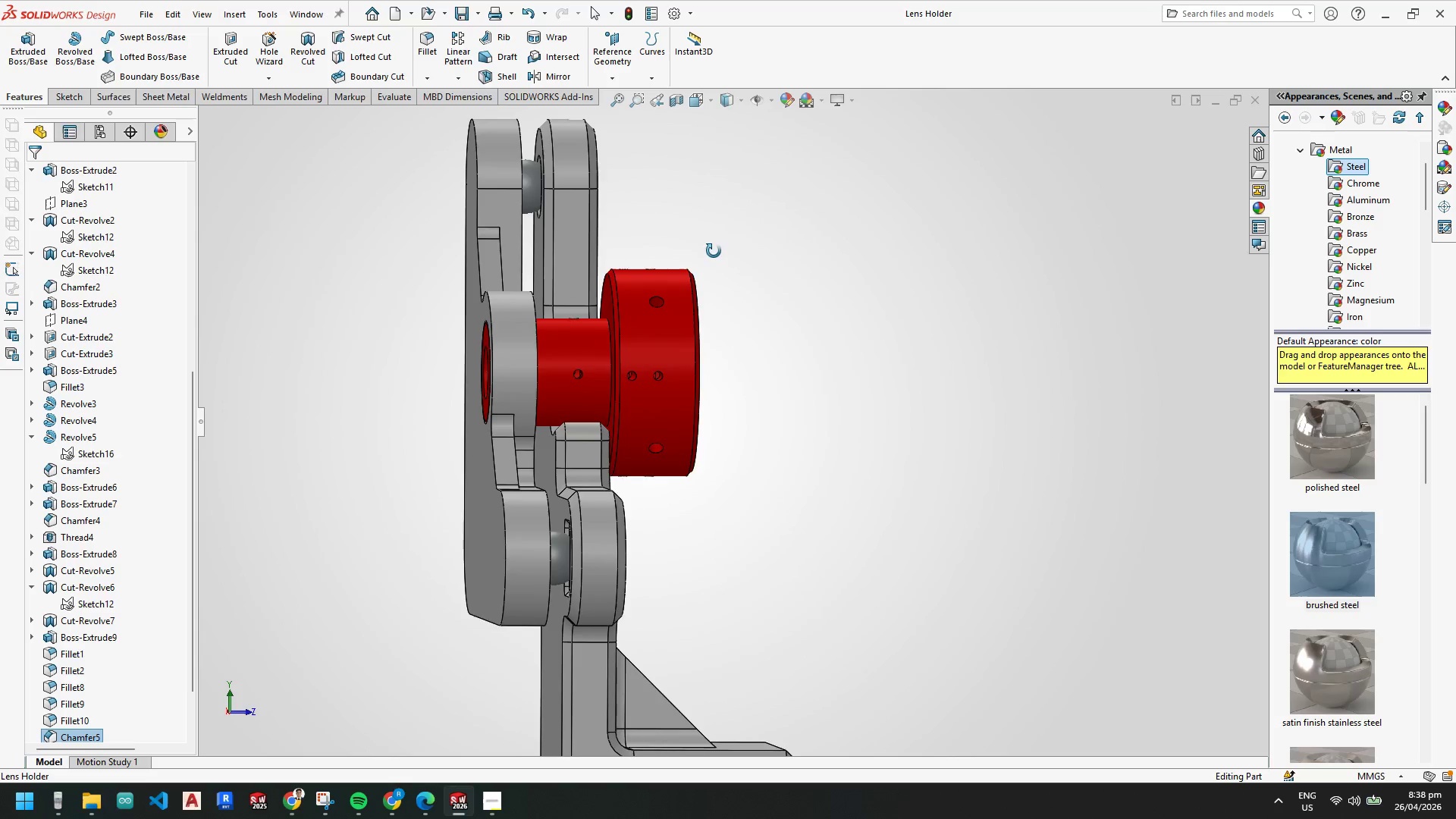 
wait(17.05)
 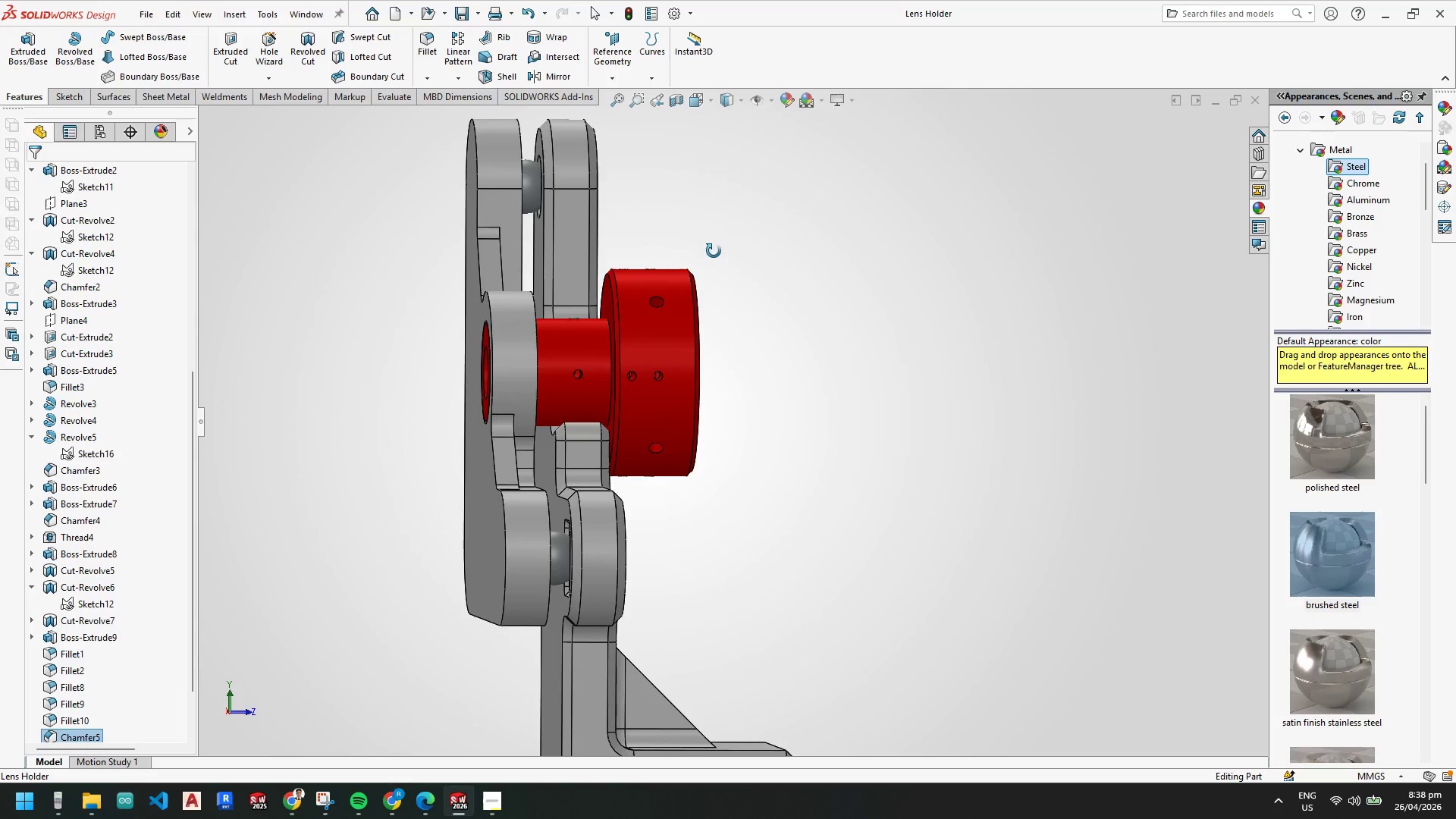 
scroll: coordinate [613, 520], scroll_direction: down, amount: 4.0
 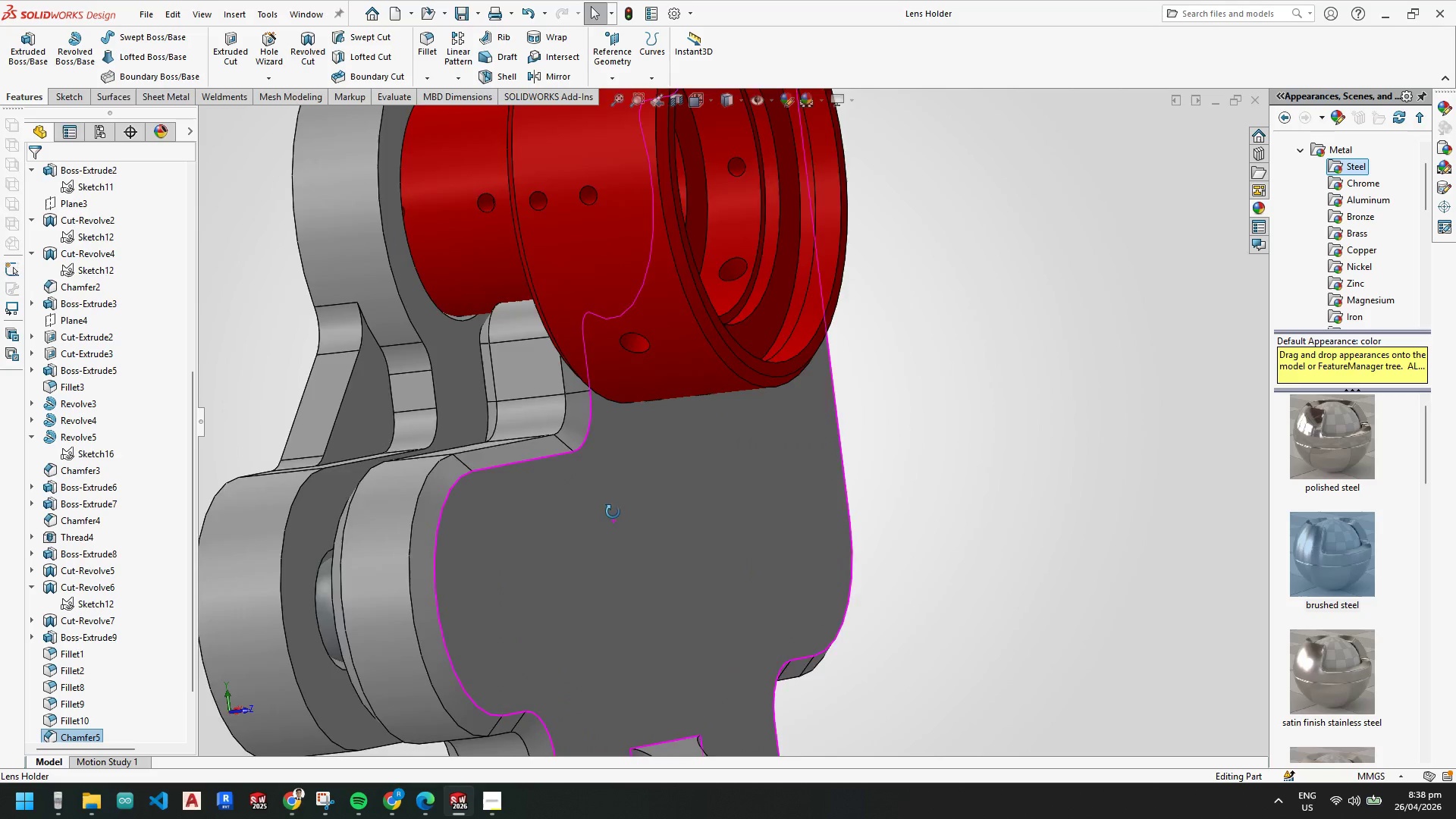 
wait(9.21)
 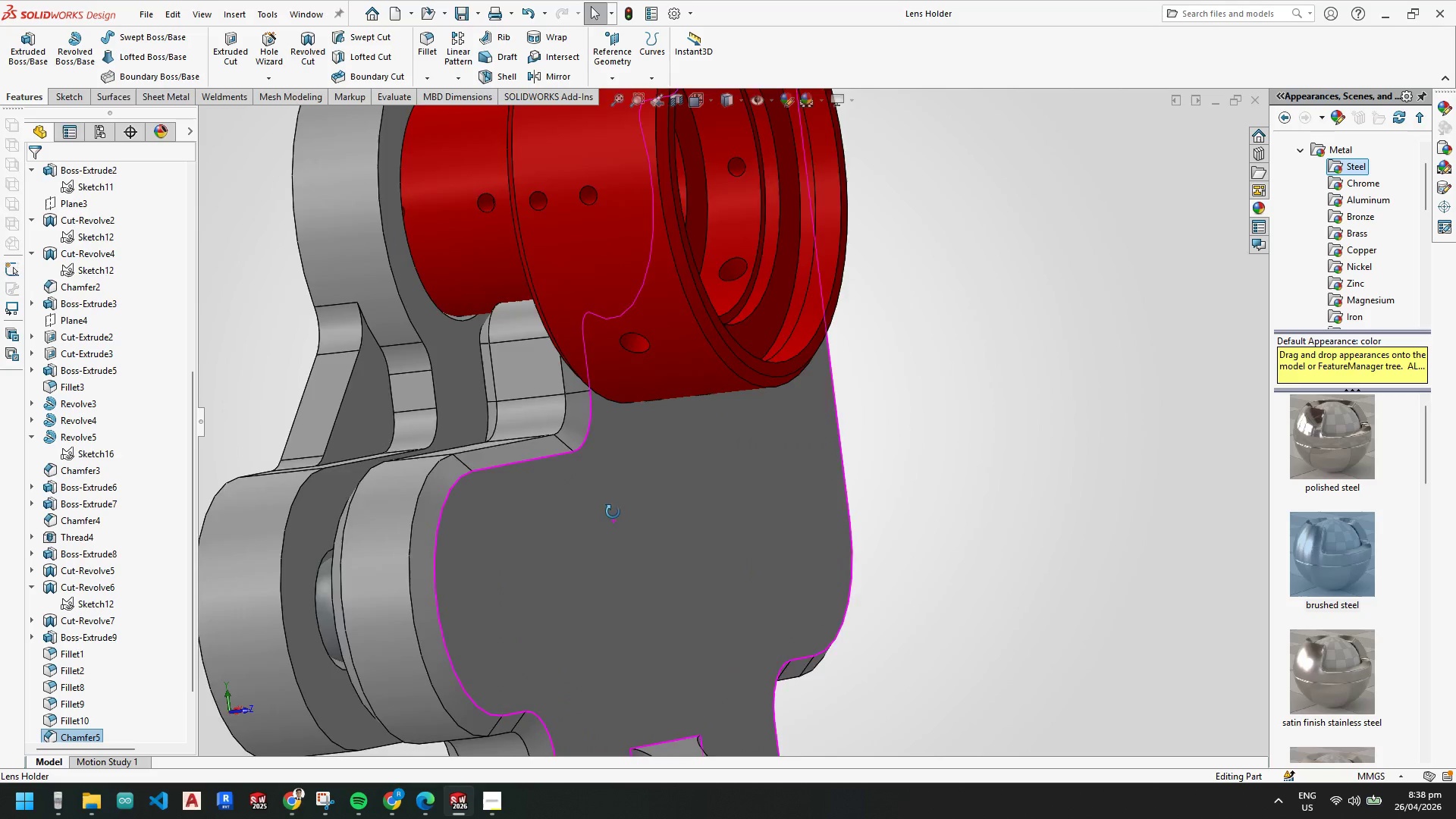 
scroll: coordinate [560, 306], scroll_direction: down, amount: 3.0
 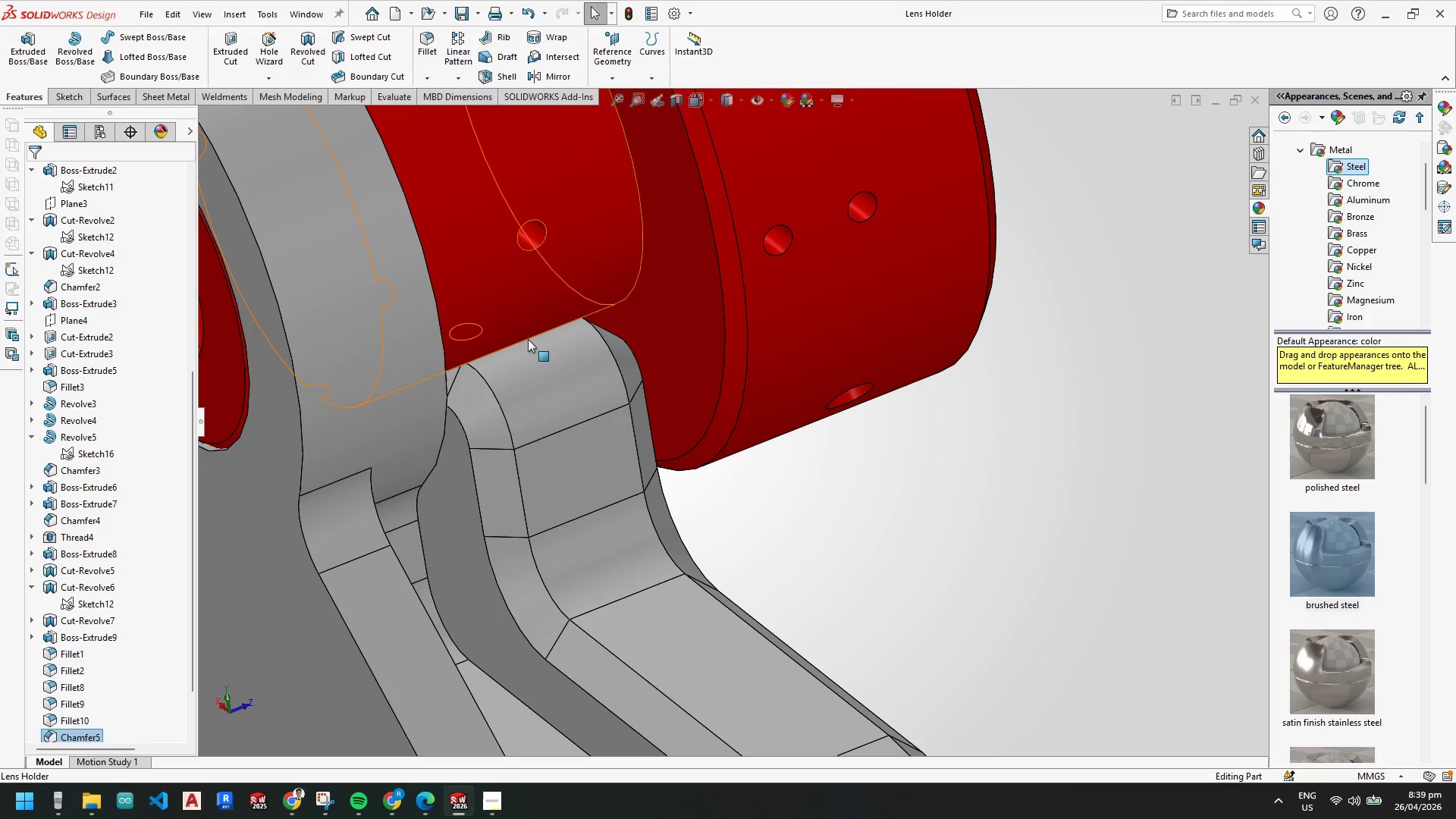 
scroll: coordinate [597, 410], scroll_direction: up, amount: 5.0
 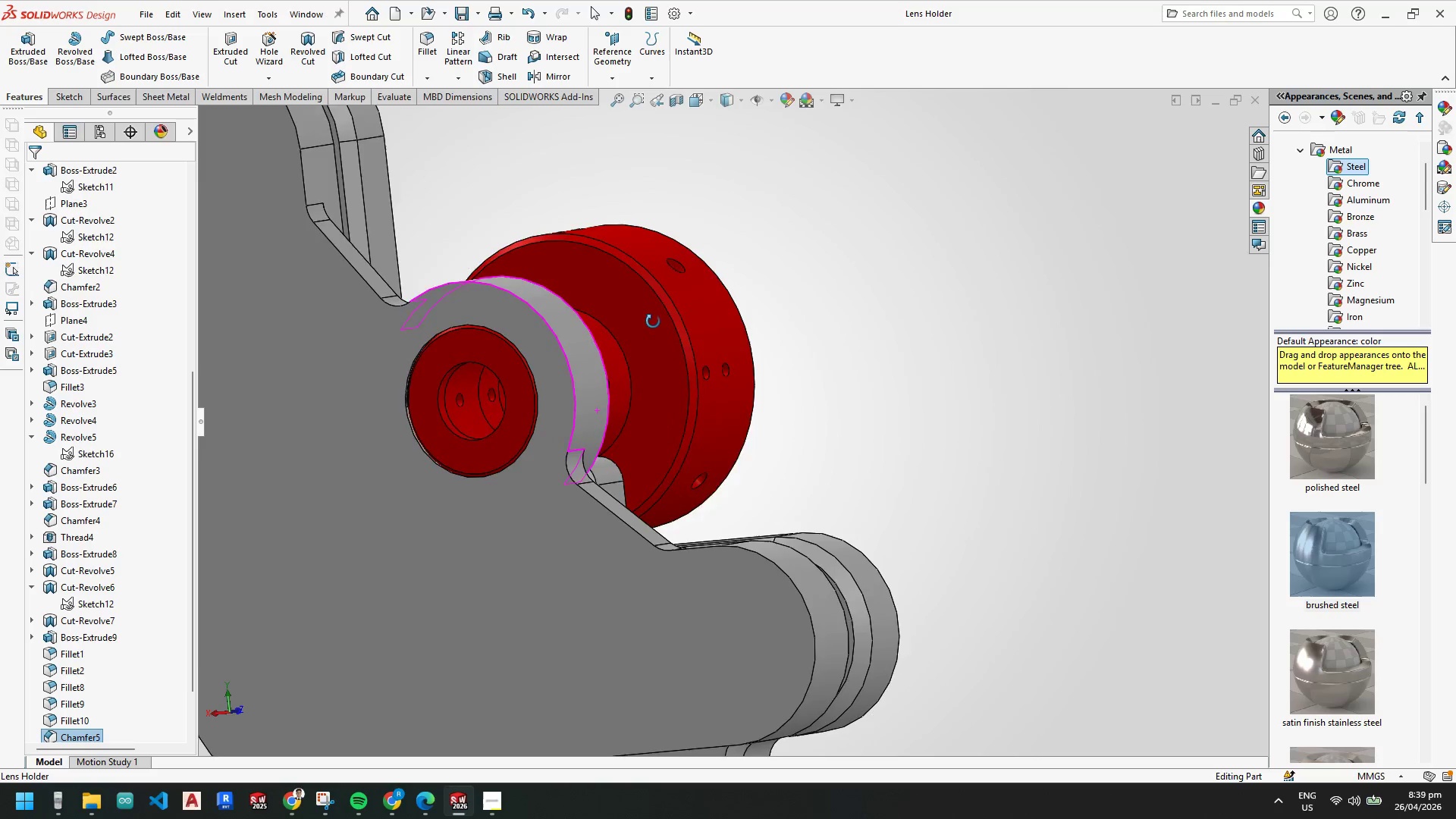 
double_click([563, 324])
 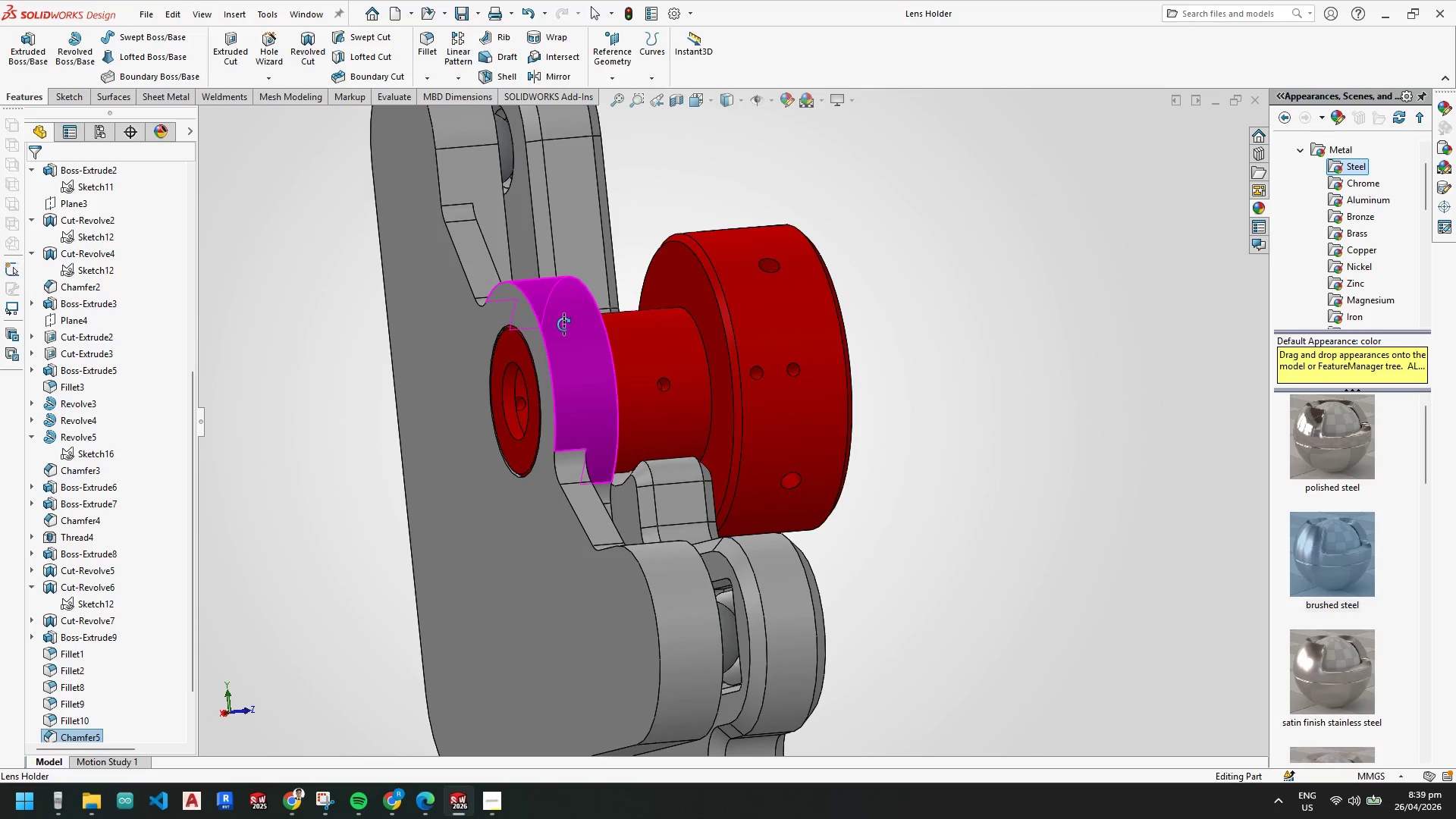 
scroll: coordinate [766, 539], scroll_direction: up, amount: 5.0
 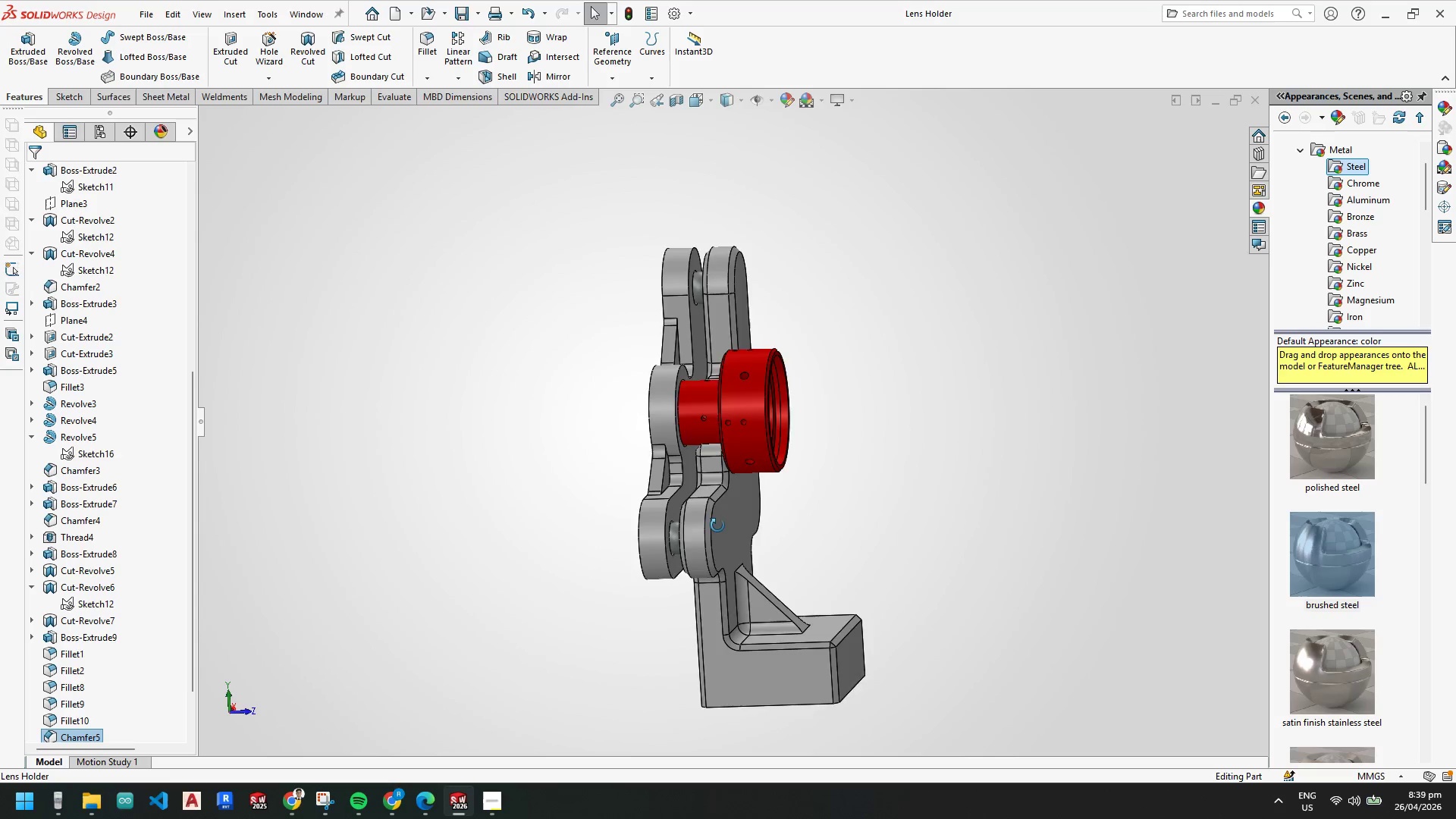 
wait(7.42)
 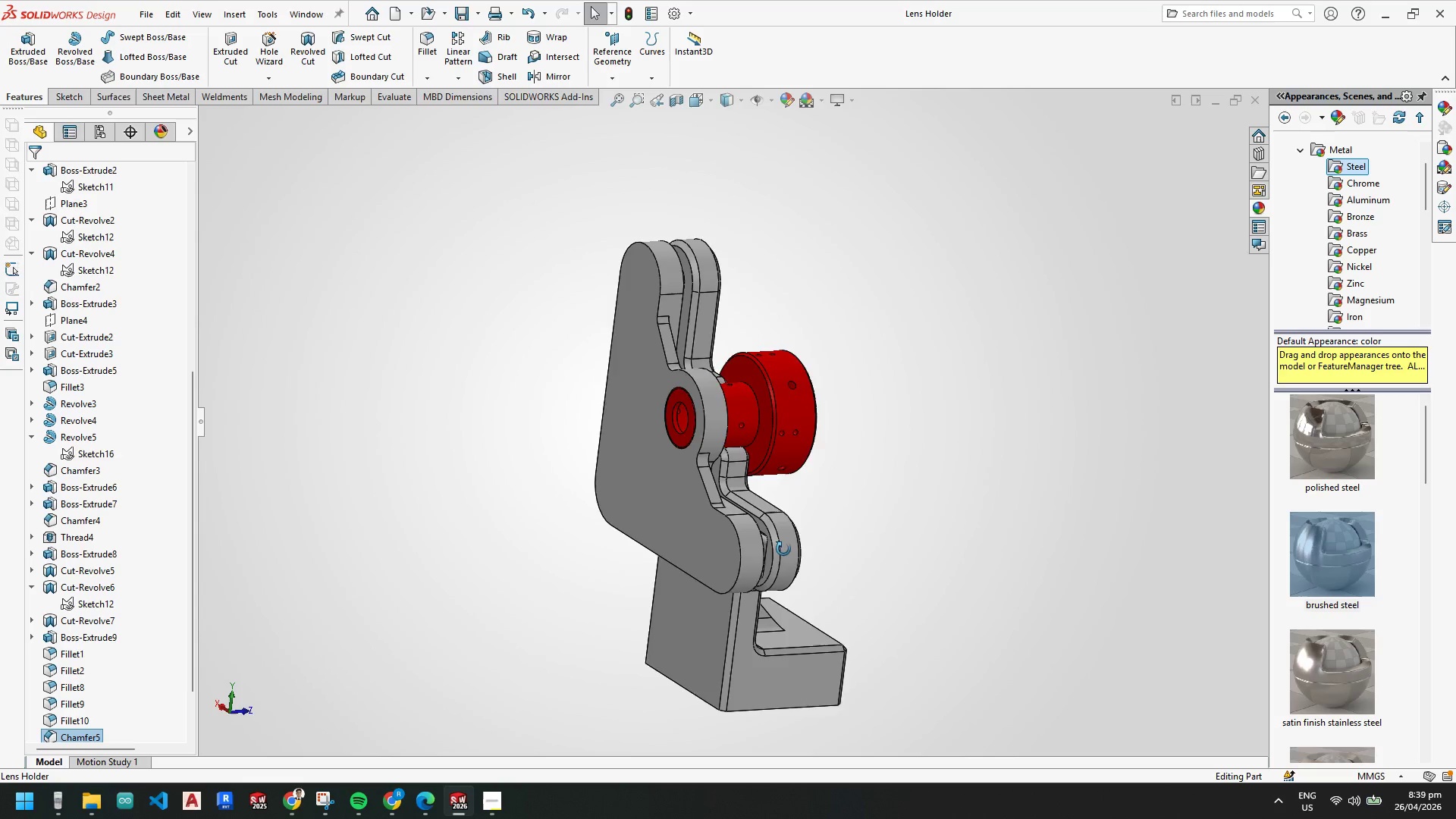 
scroll: coordinate [720, 401], scroll_direction: down, amount: 5.0
 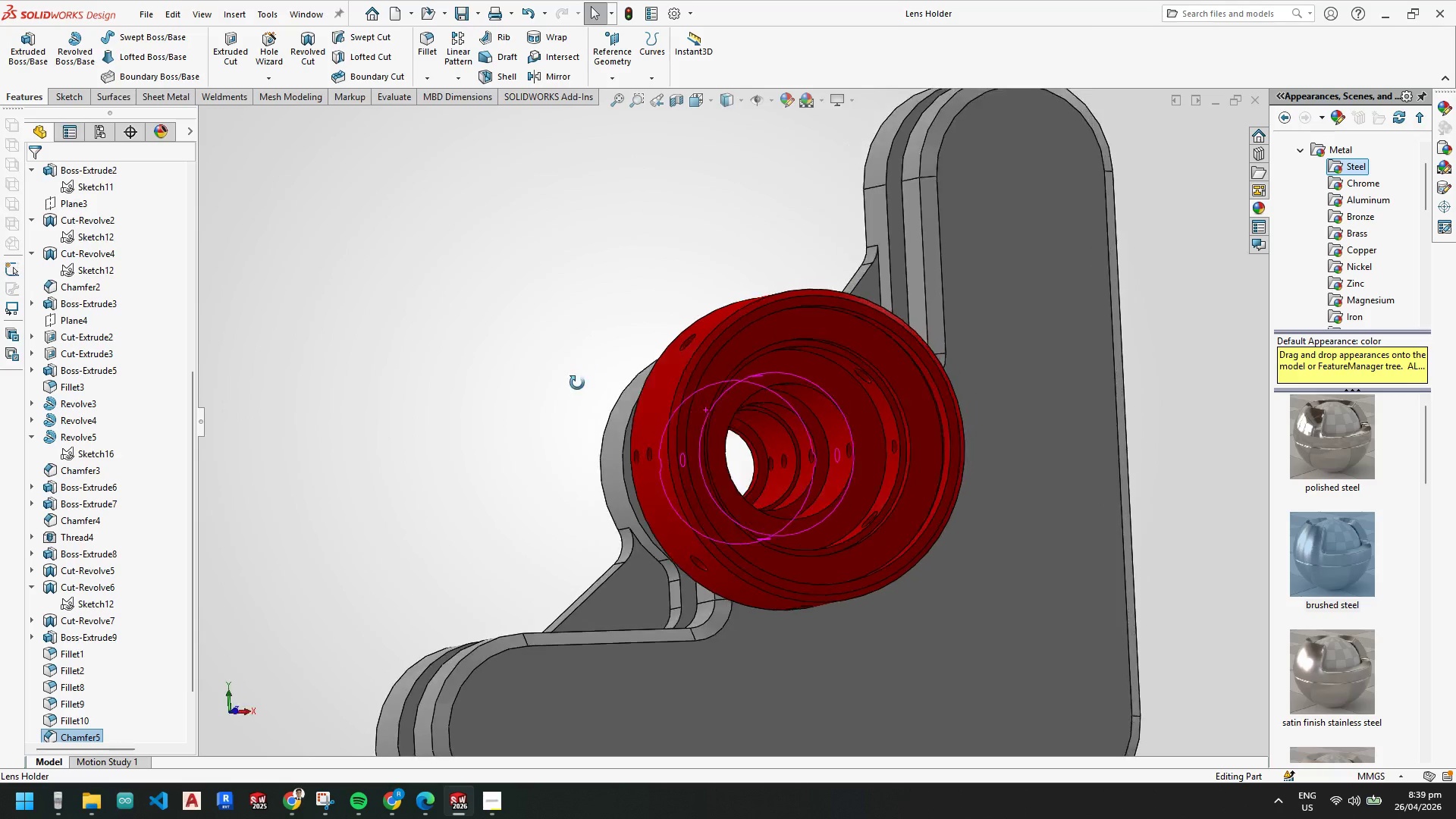 
scroll: coordinate [797, 501], scroll_direction: up, amount: 3.0
 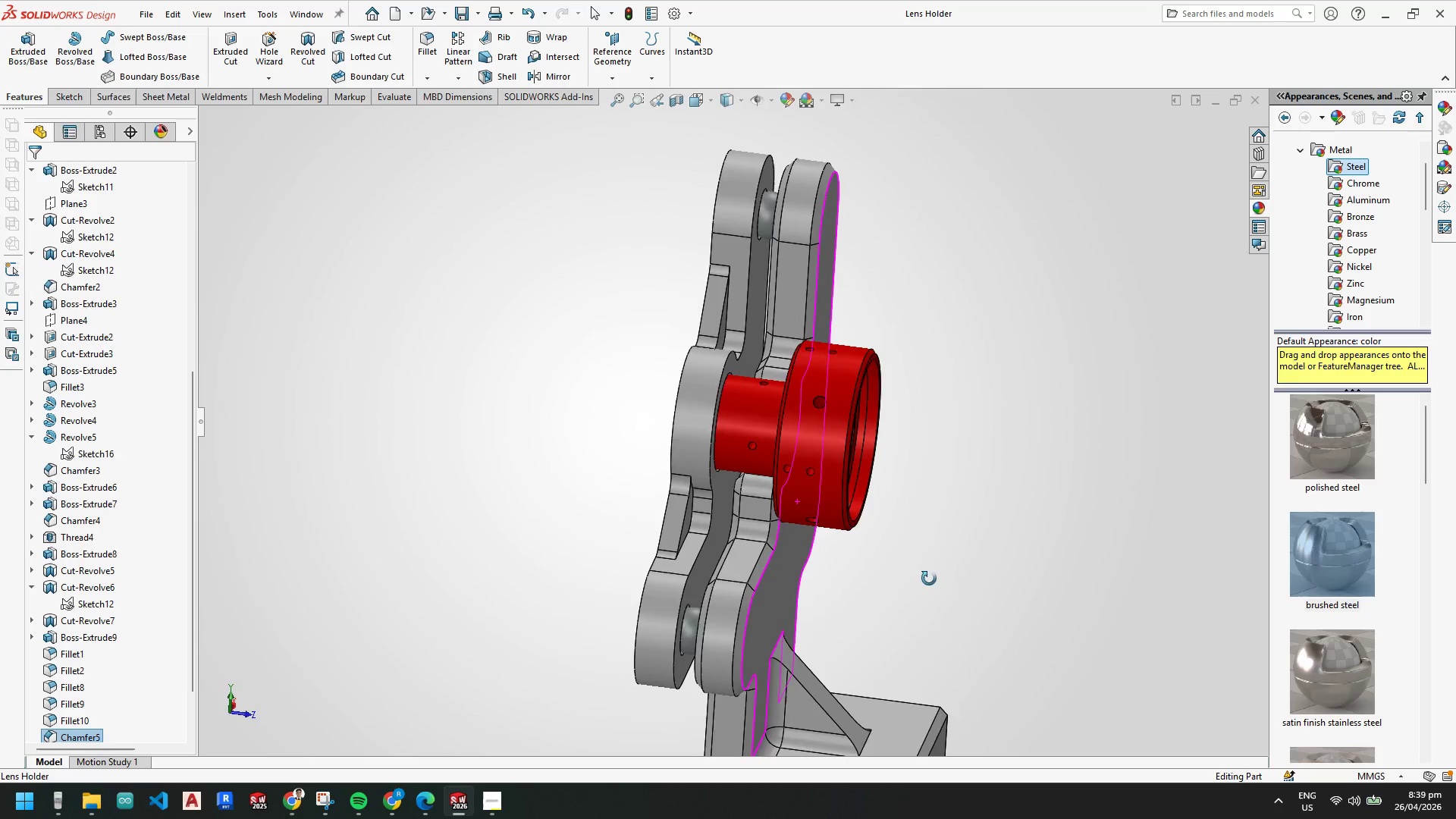 
wait(5.2)
 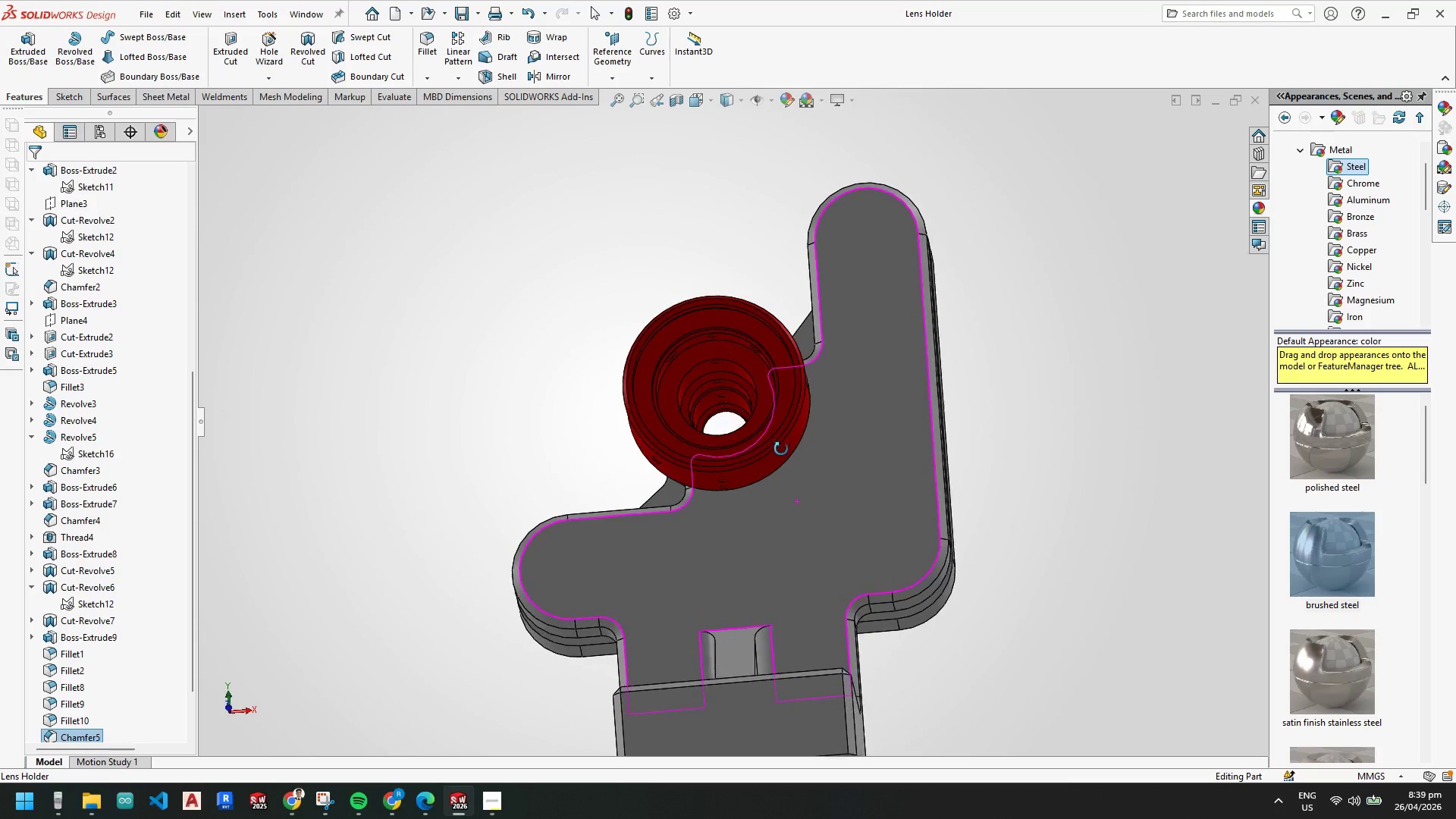 
scroll: coordinate [749, 413], scroll_direction: down, amount: 2.0
 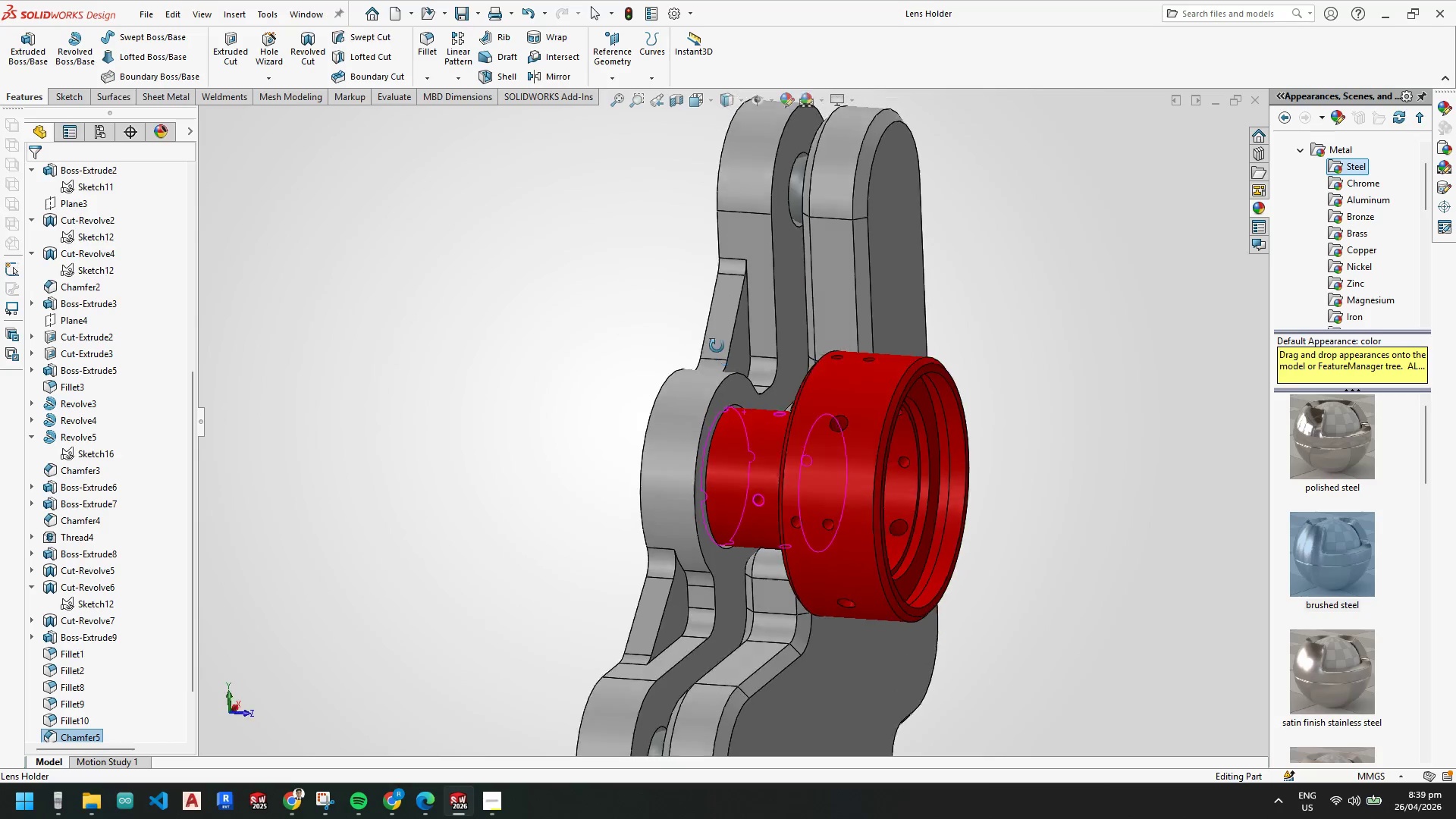 
scroll: coordinate [808, 419], scroll_direction: up, amount: 3.0
 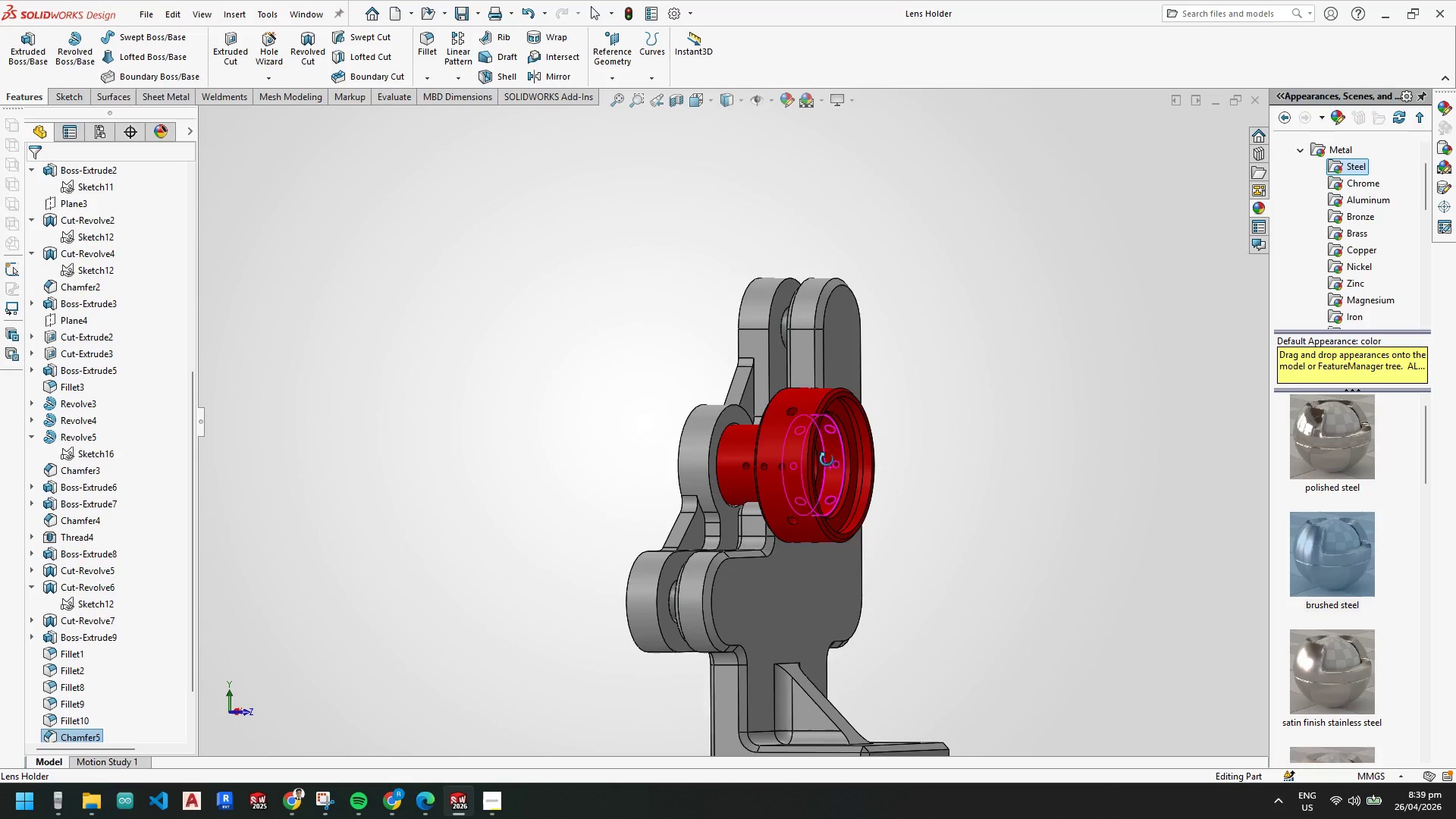 
wait(7.9)
 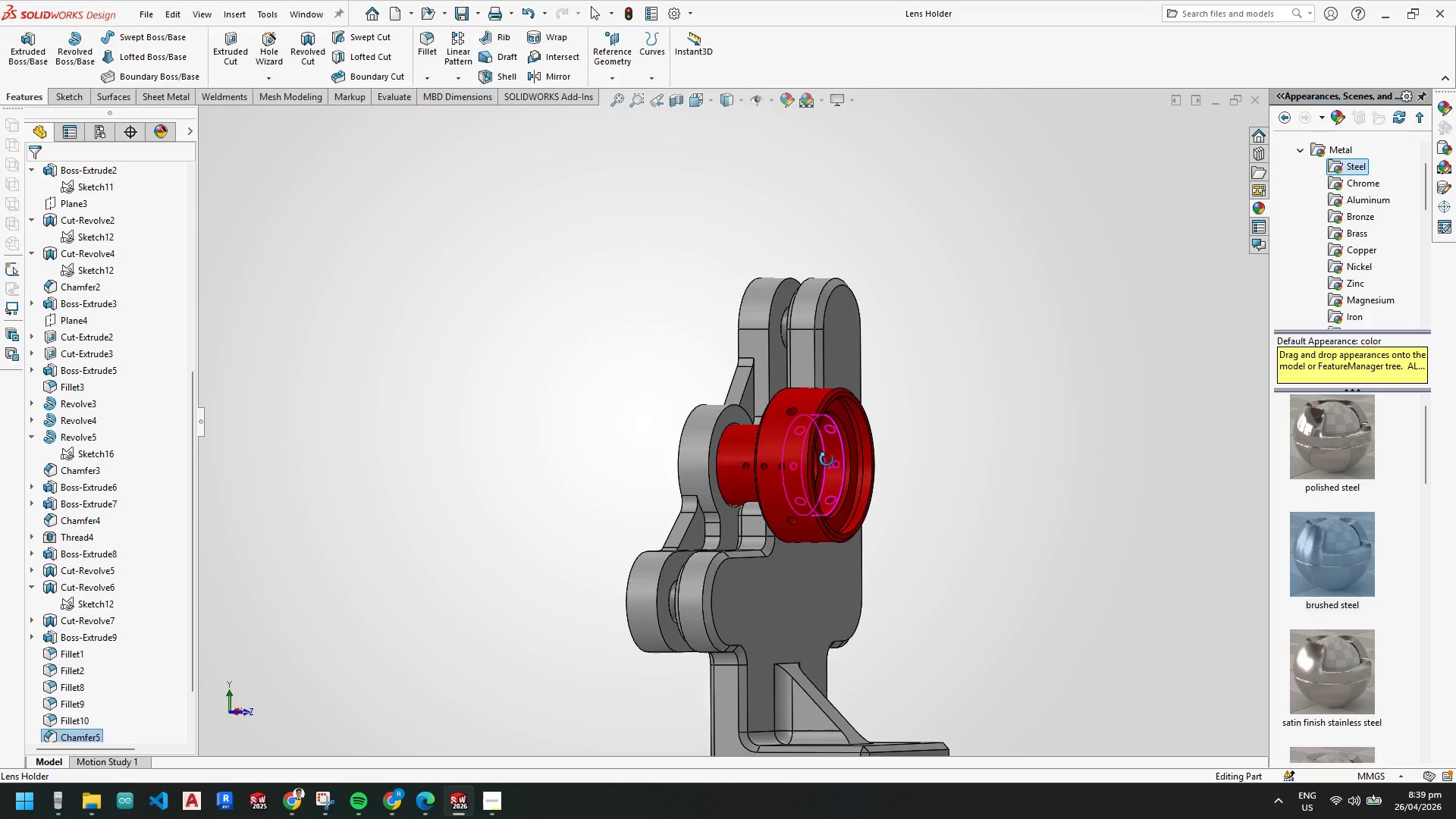 
scroll: coordinate [783, 509], scroll_direction: up, amount: 6.0
 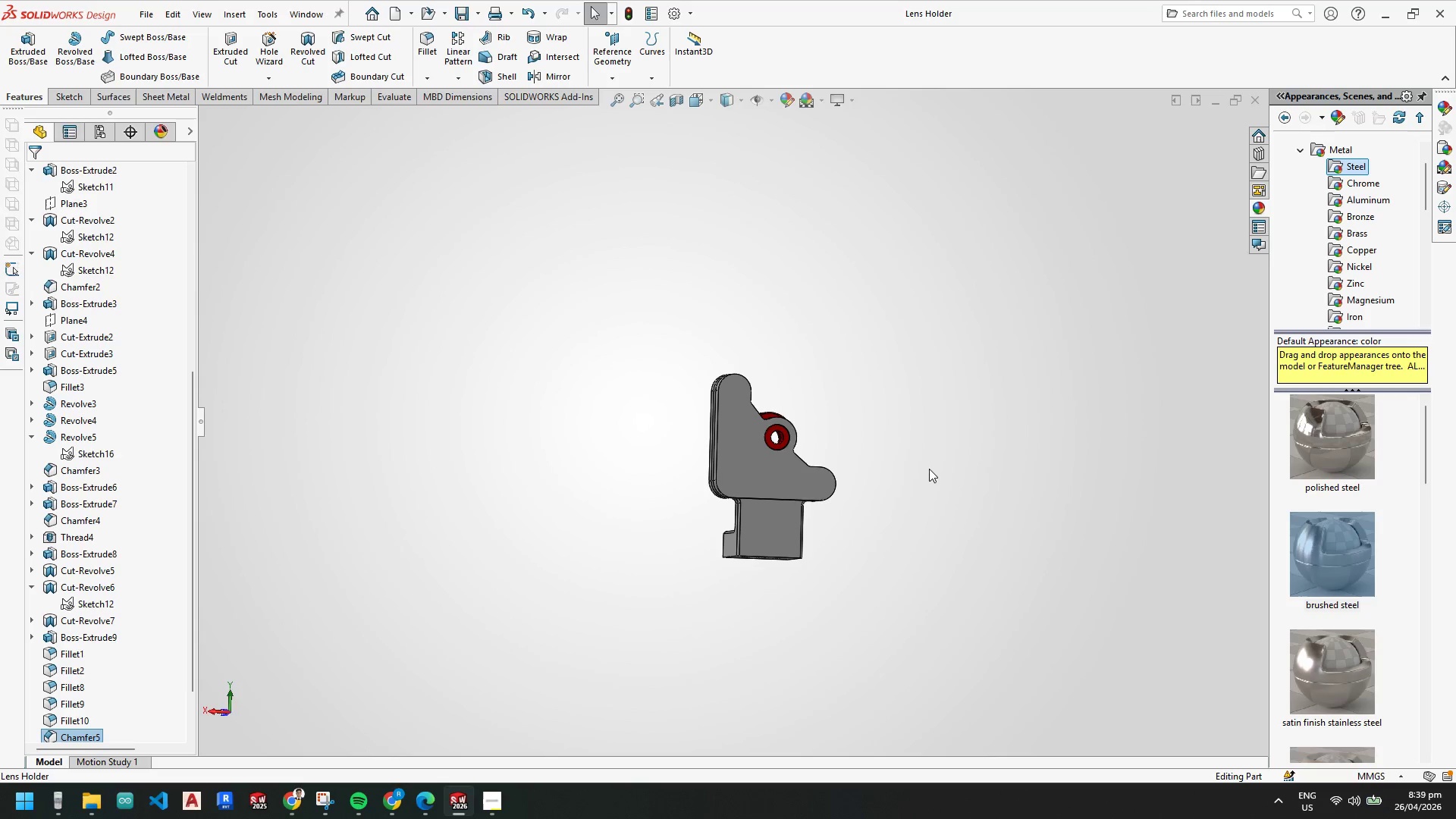 
scroll: coordinate [701, 436], scroll_direction: down, amount: 6.0